 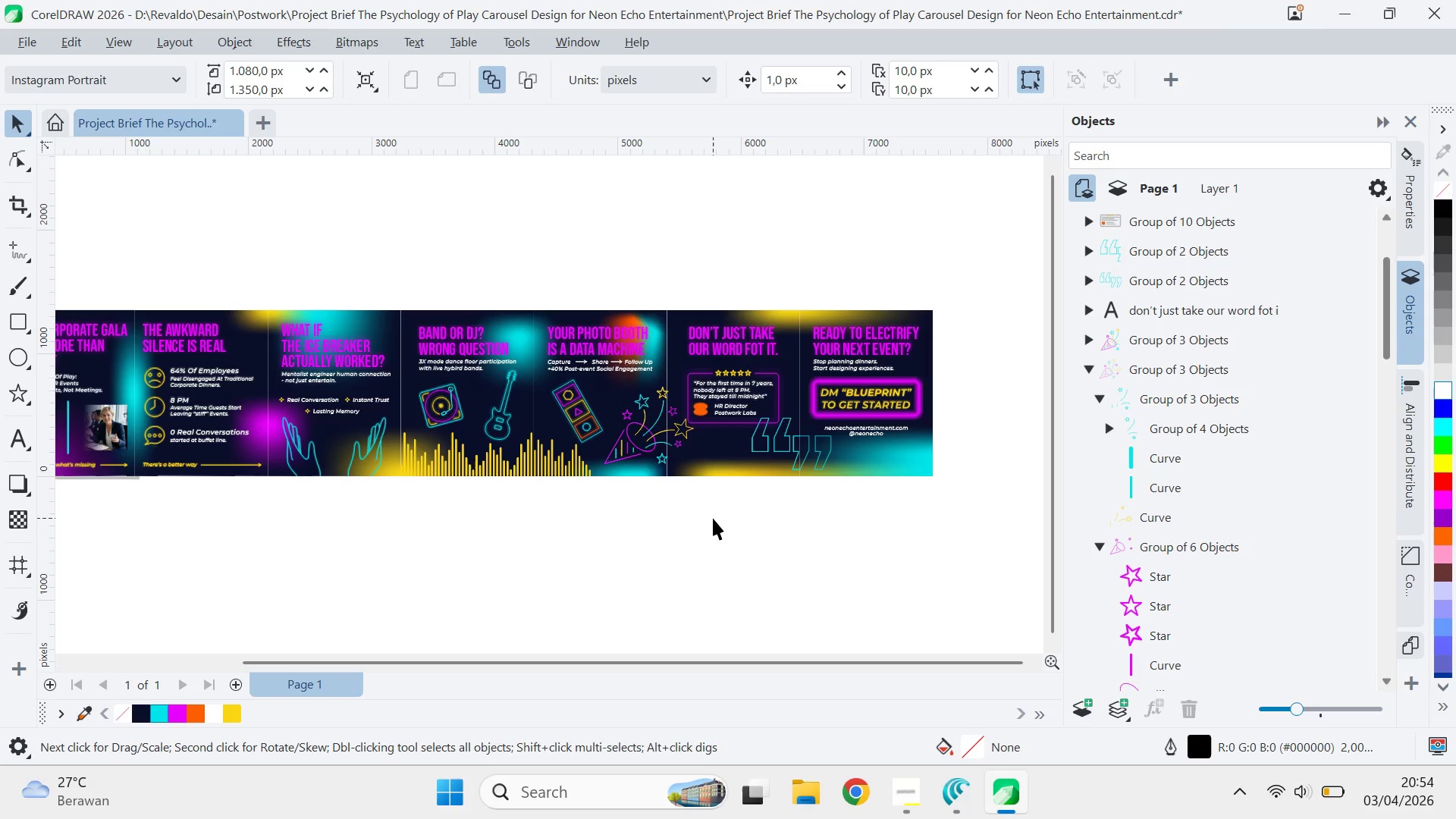 
double_click([14, 321])
 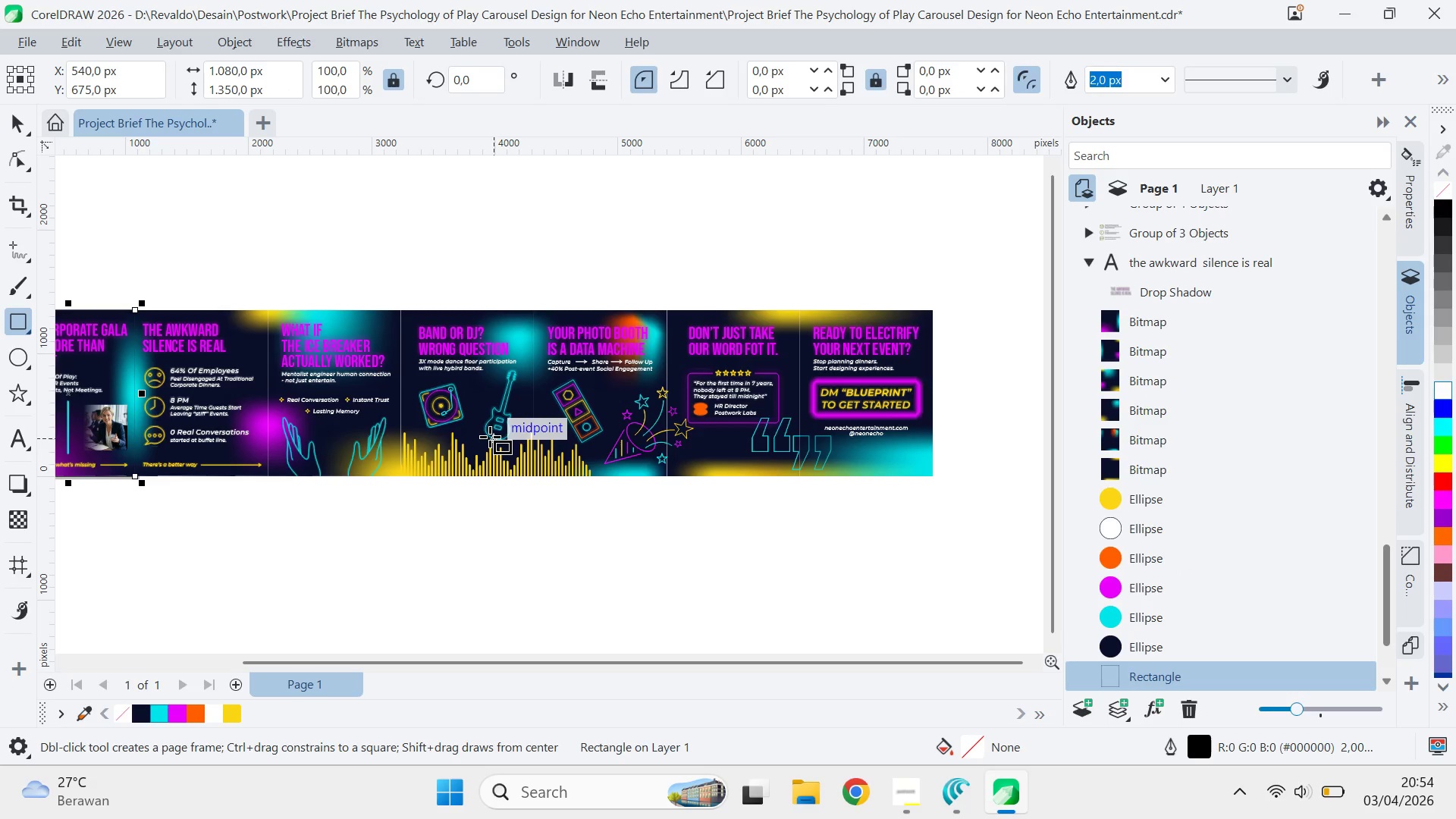 
key(Shift+PageDown)
 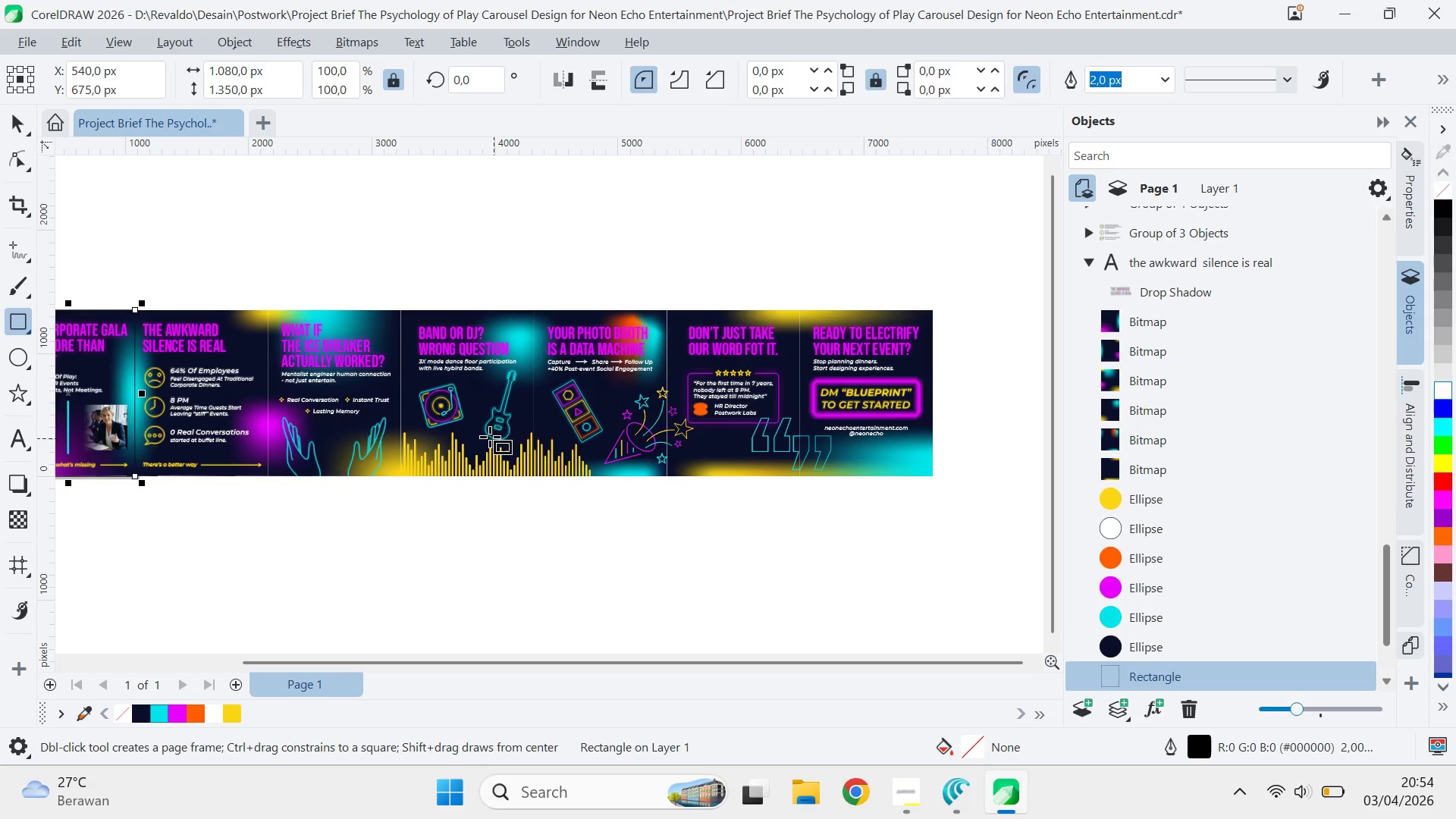 
key(Shift+PageUp)
 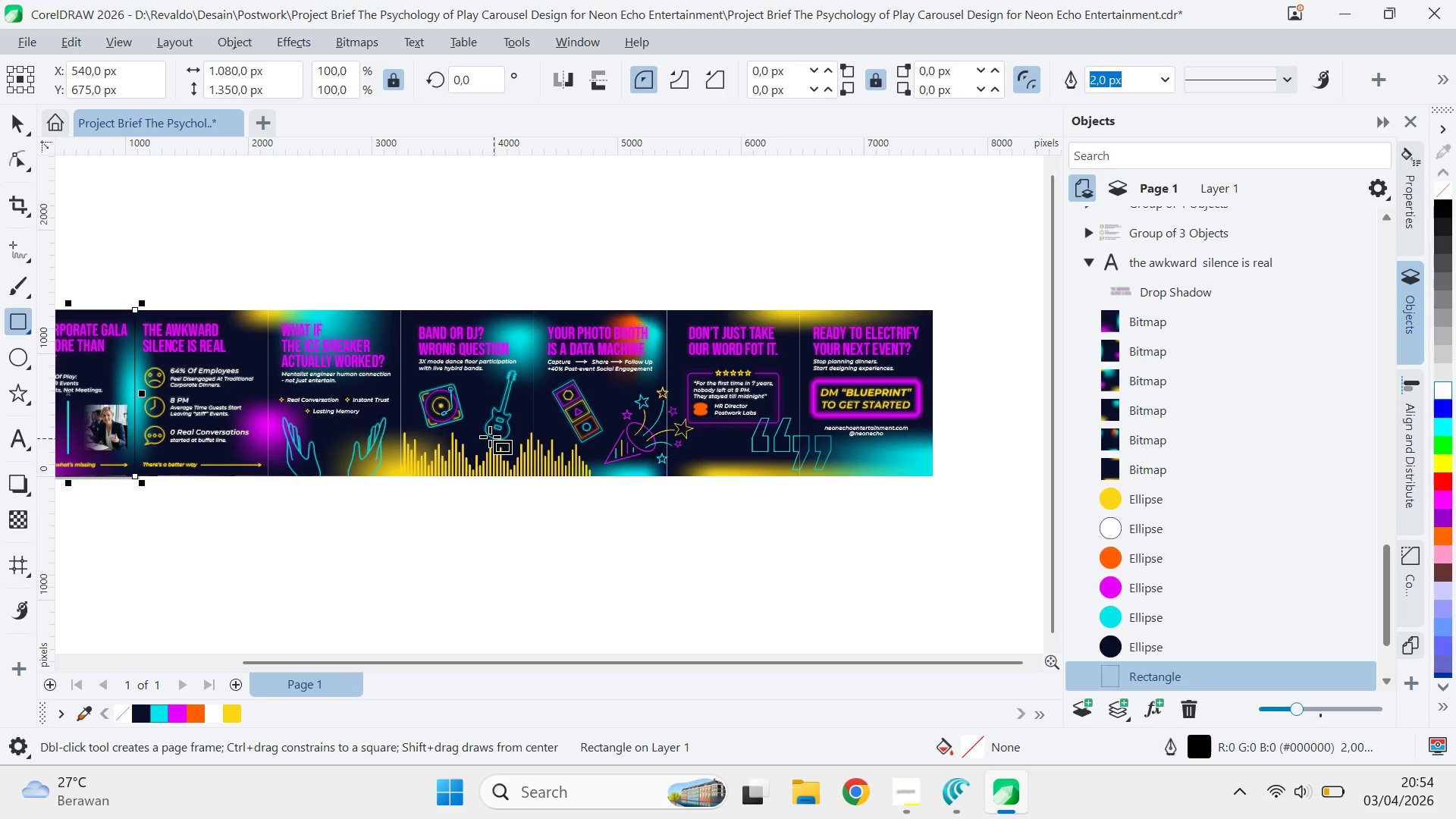 
key(Shift+PageUp)
 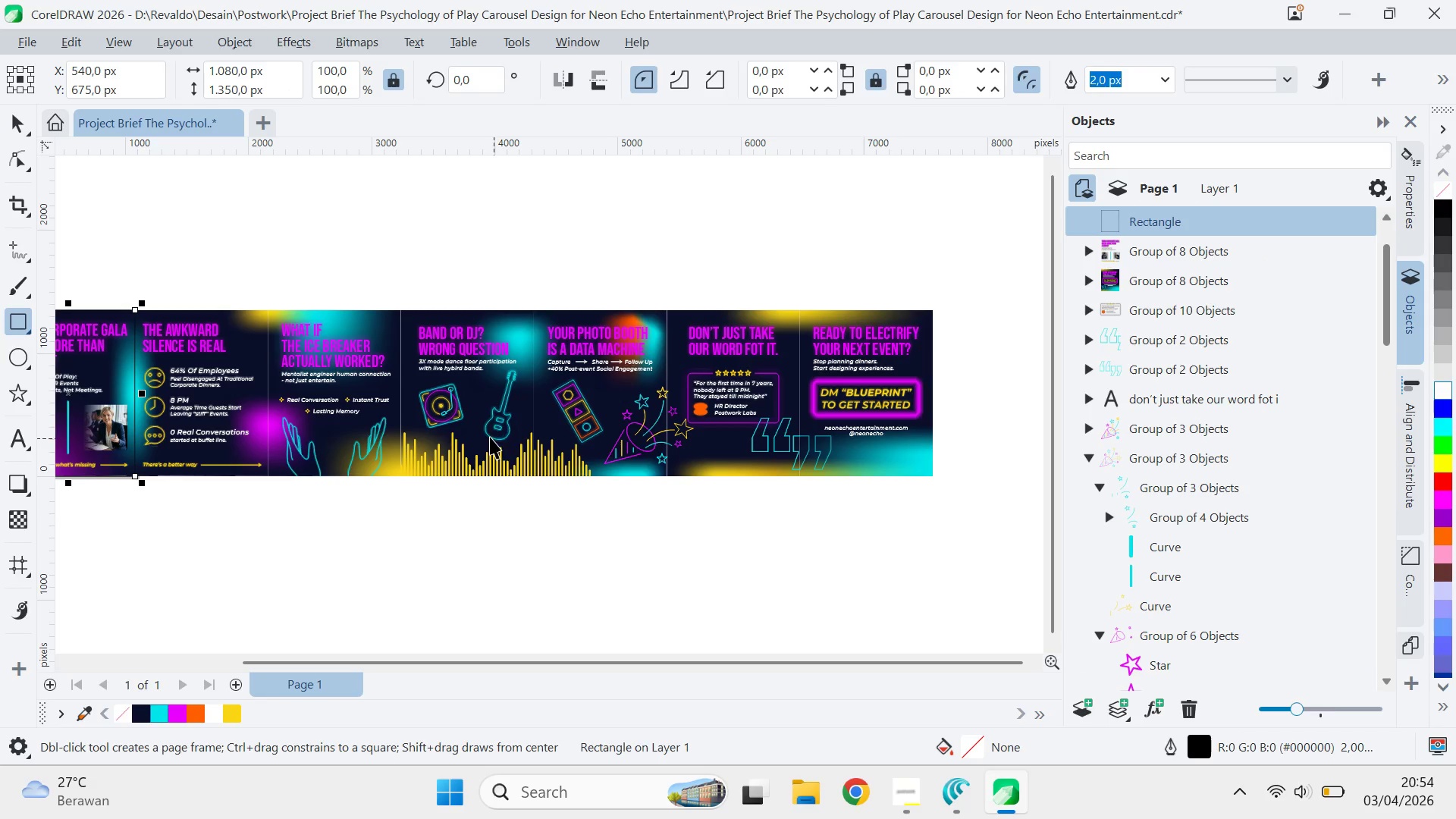 
key(V)
 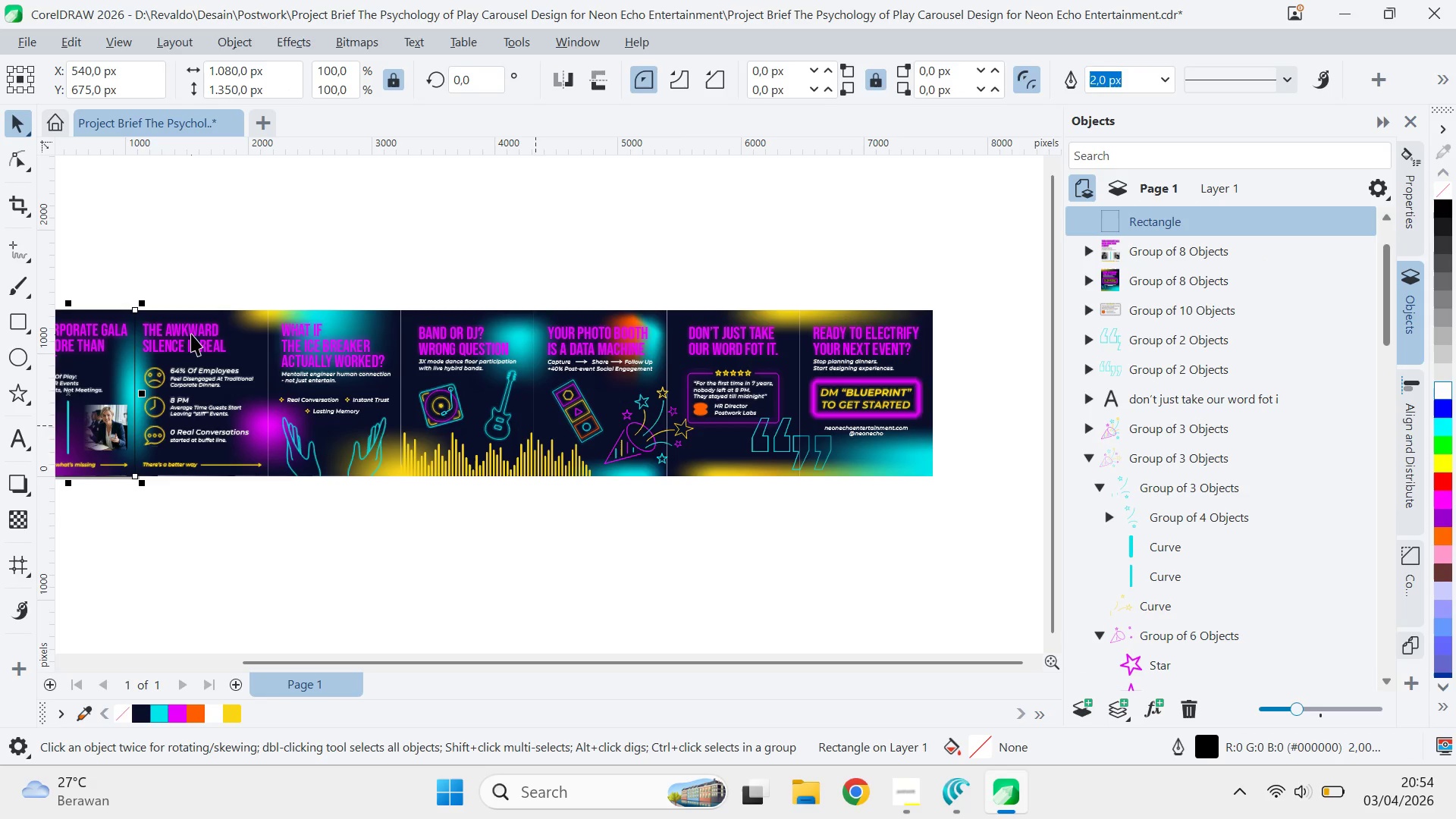 
key(Shift+ShiftLeft)
 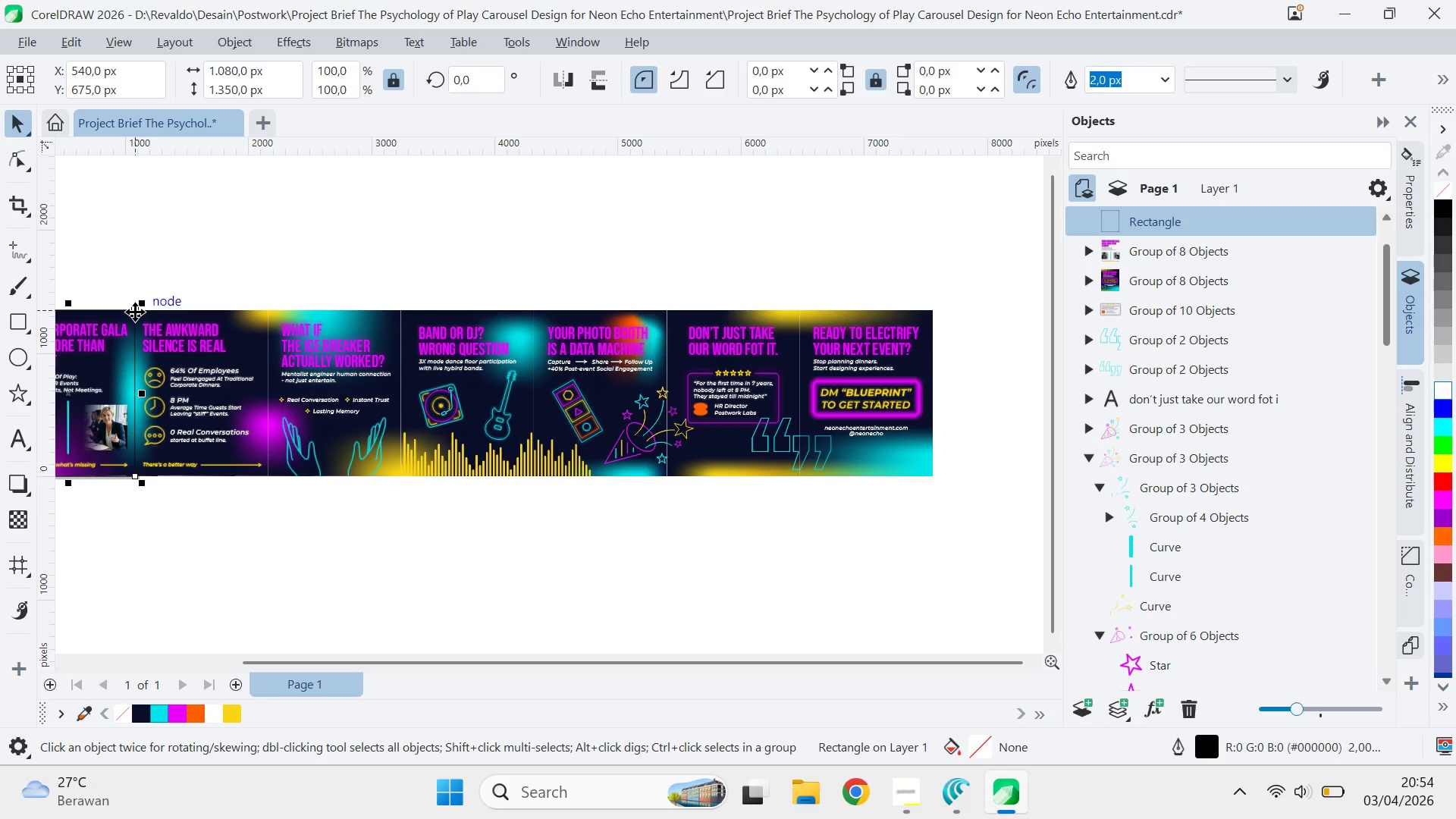 
left_click_drag(start_coordinate=[135, 309], to_coordinate=[799, 309])
 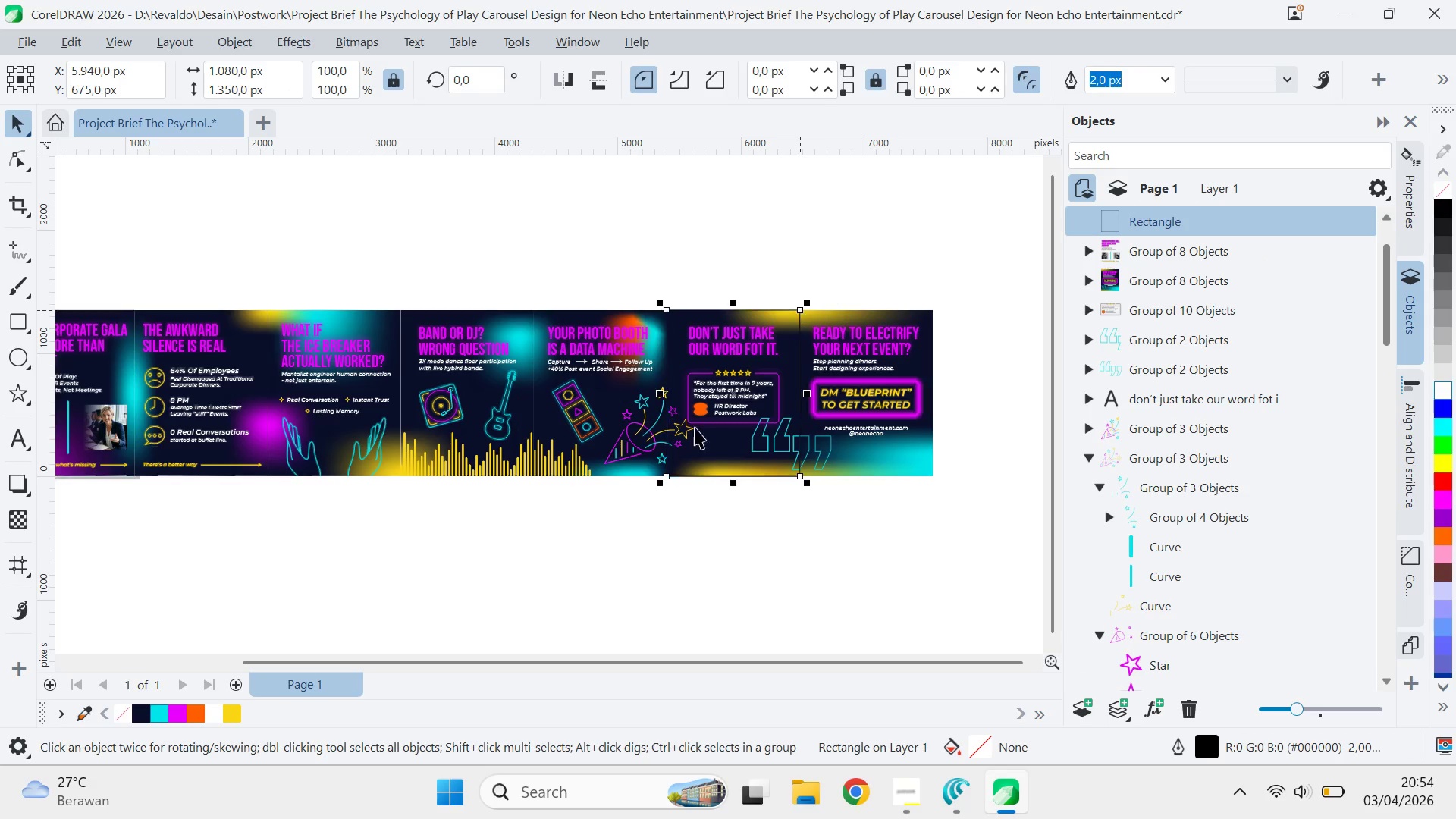 
hold_key(key=ShiftLeft, duration=0.83)
 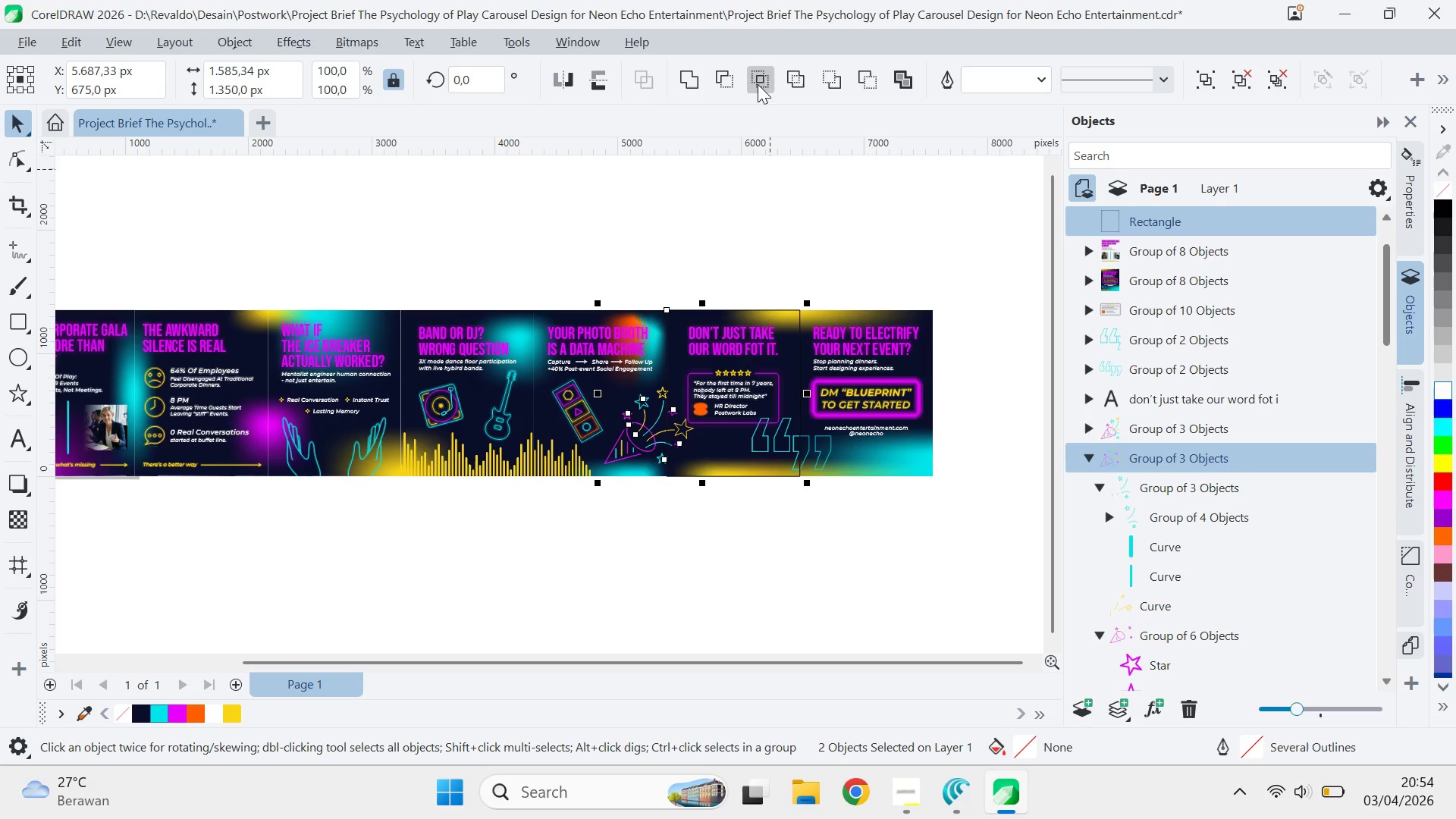 
double_click([775, 215])
 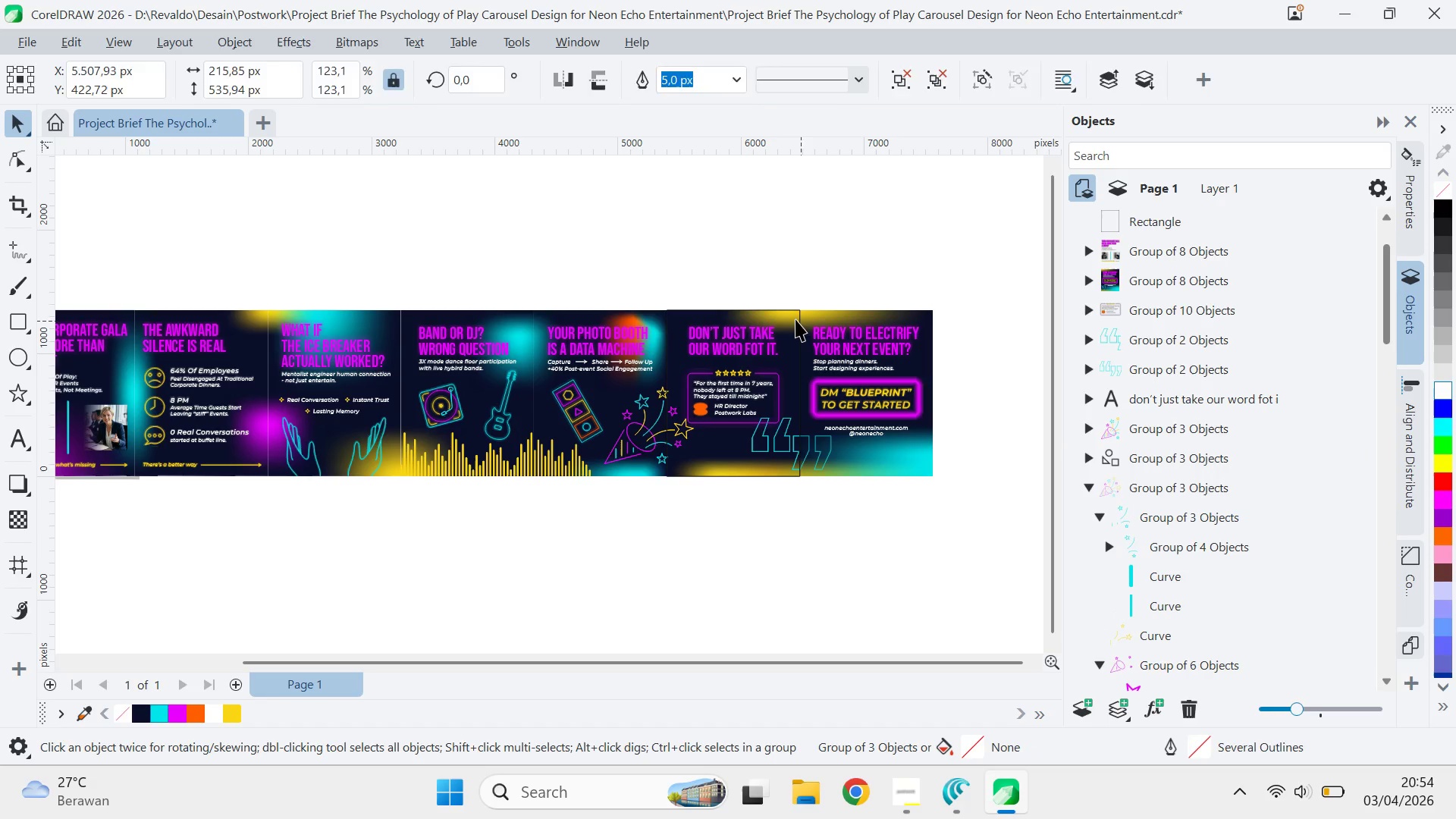 
triple_click([792, 315])
 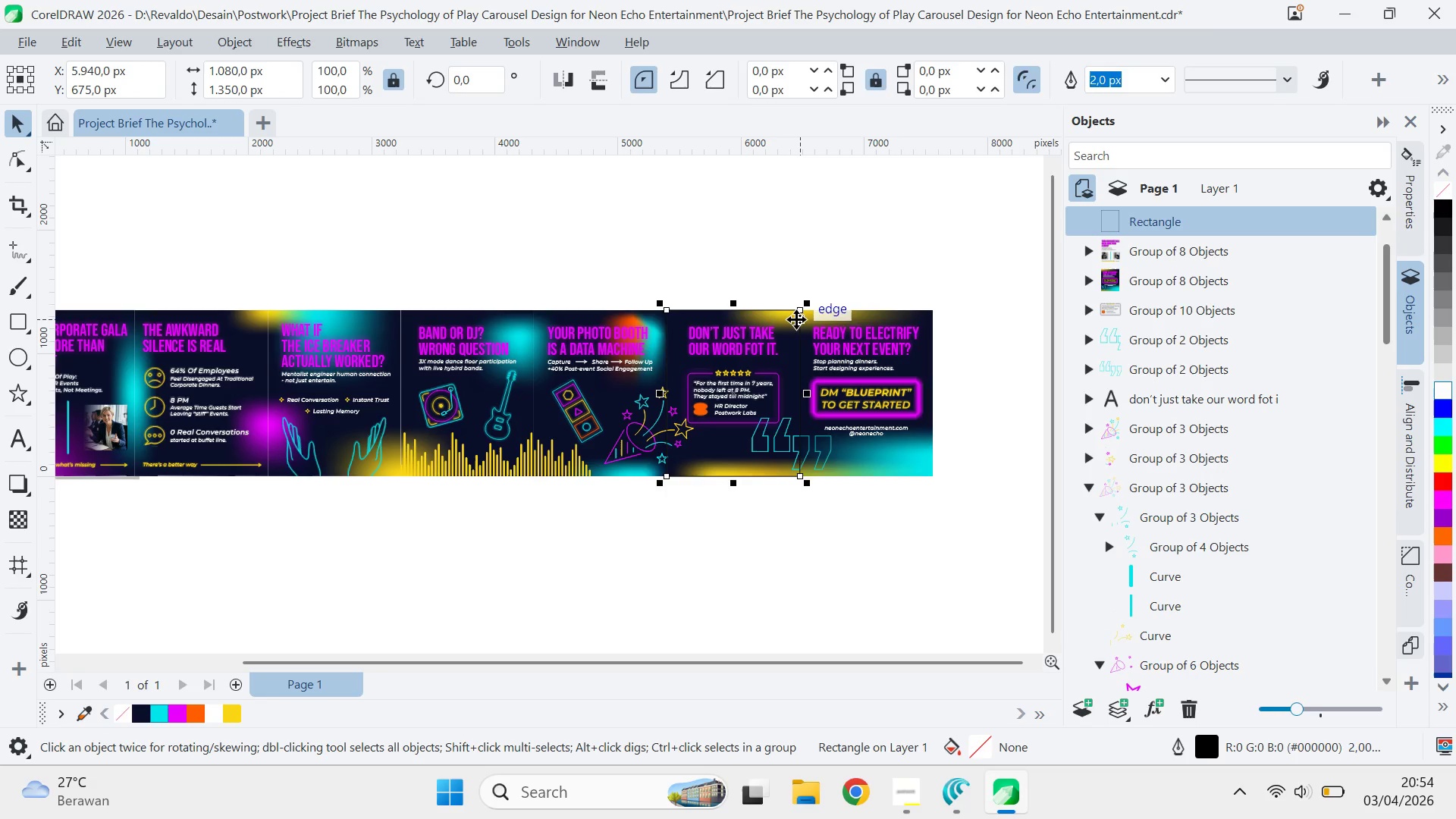 
key(Delete)
 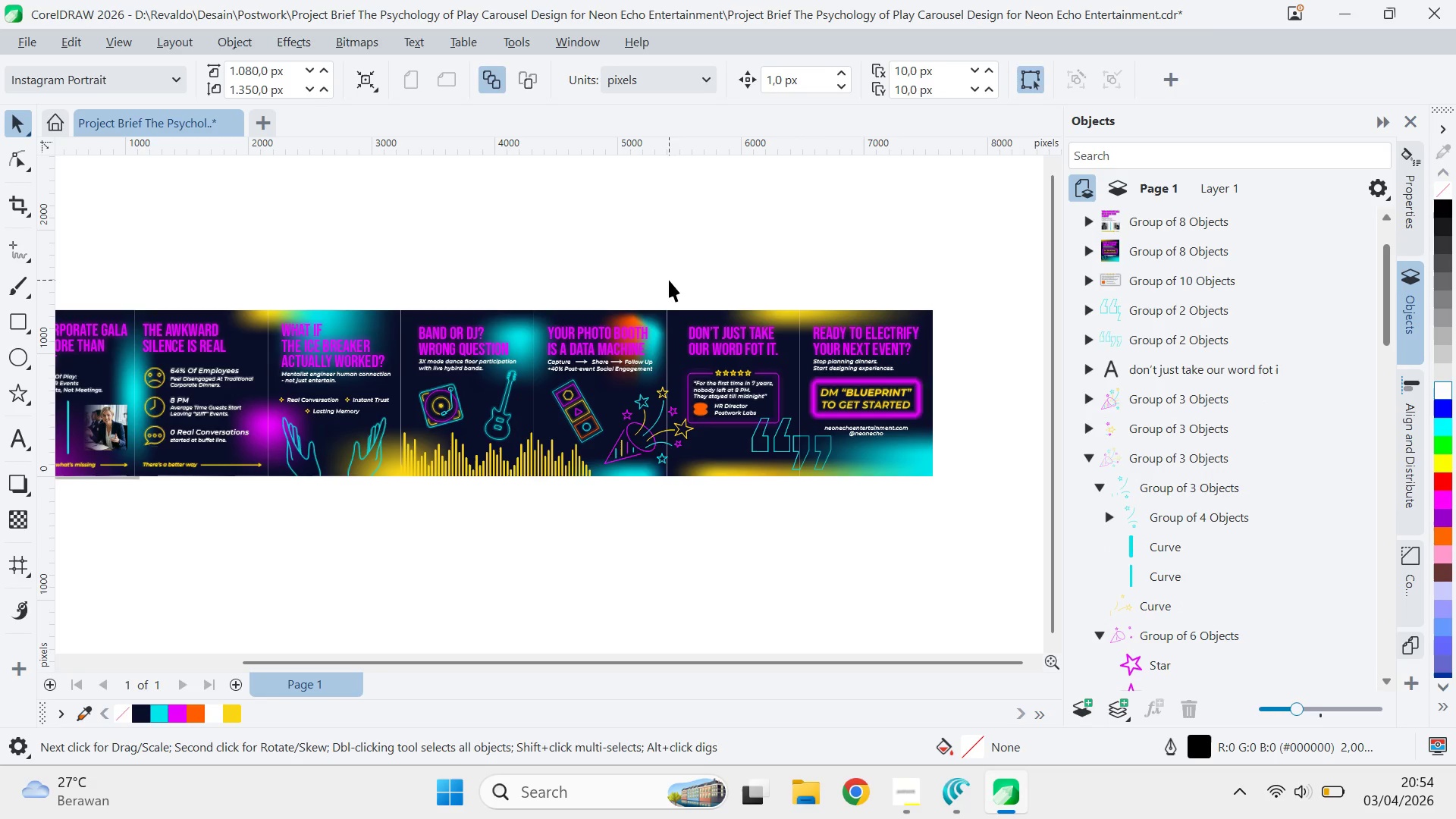 
left_click_drag(start_coordinate=[657, 274], to_coordinate=[802, 539])
 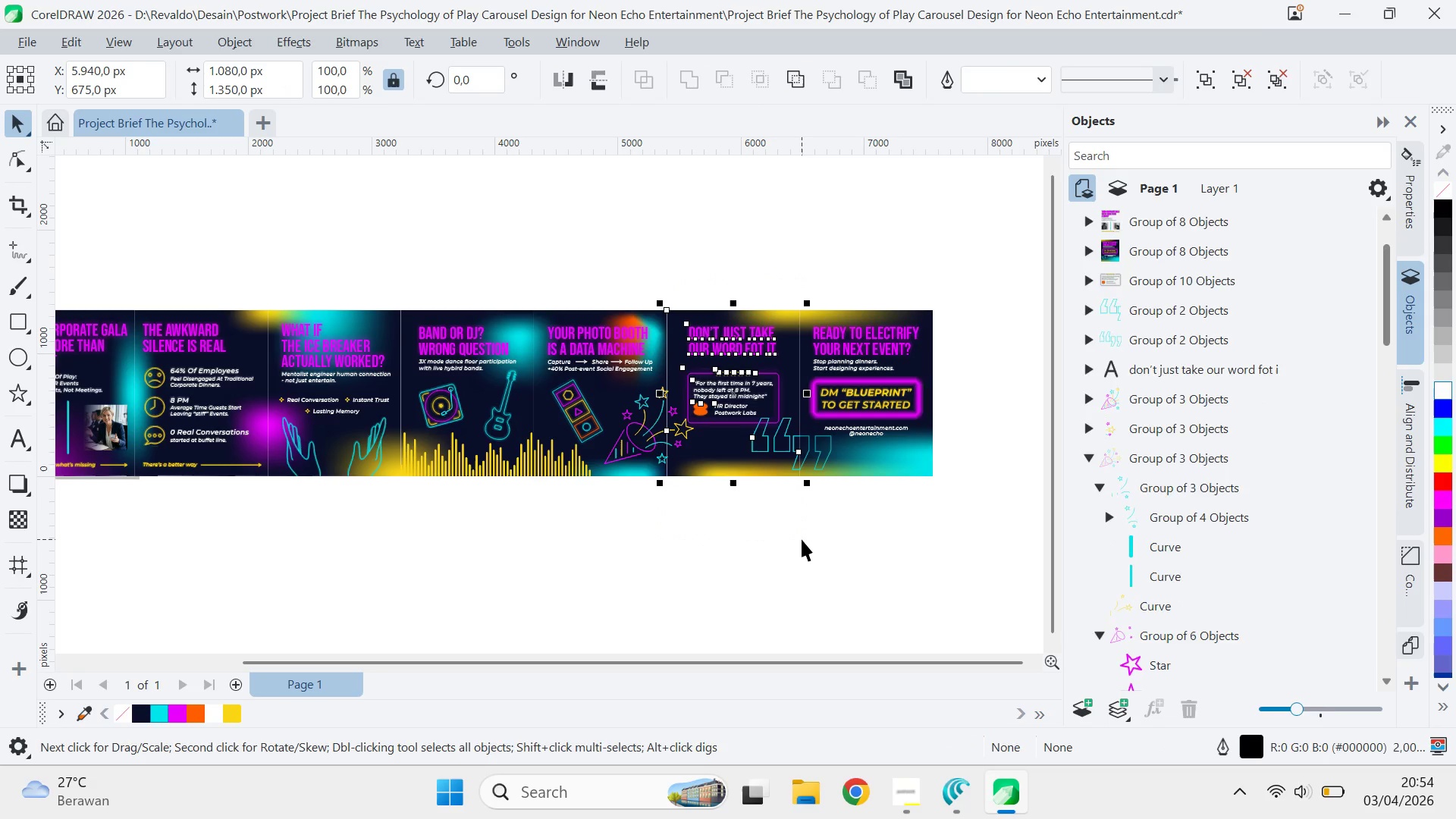 
key(Control+E)
 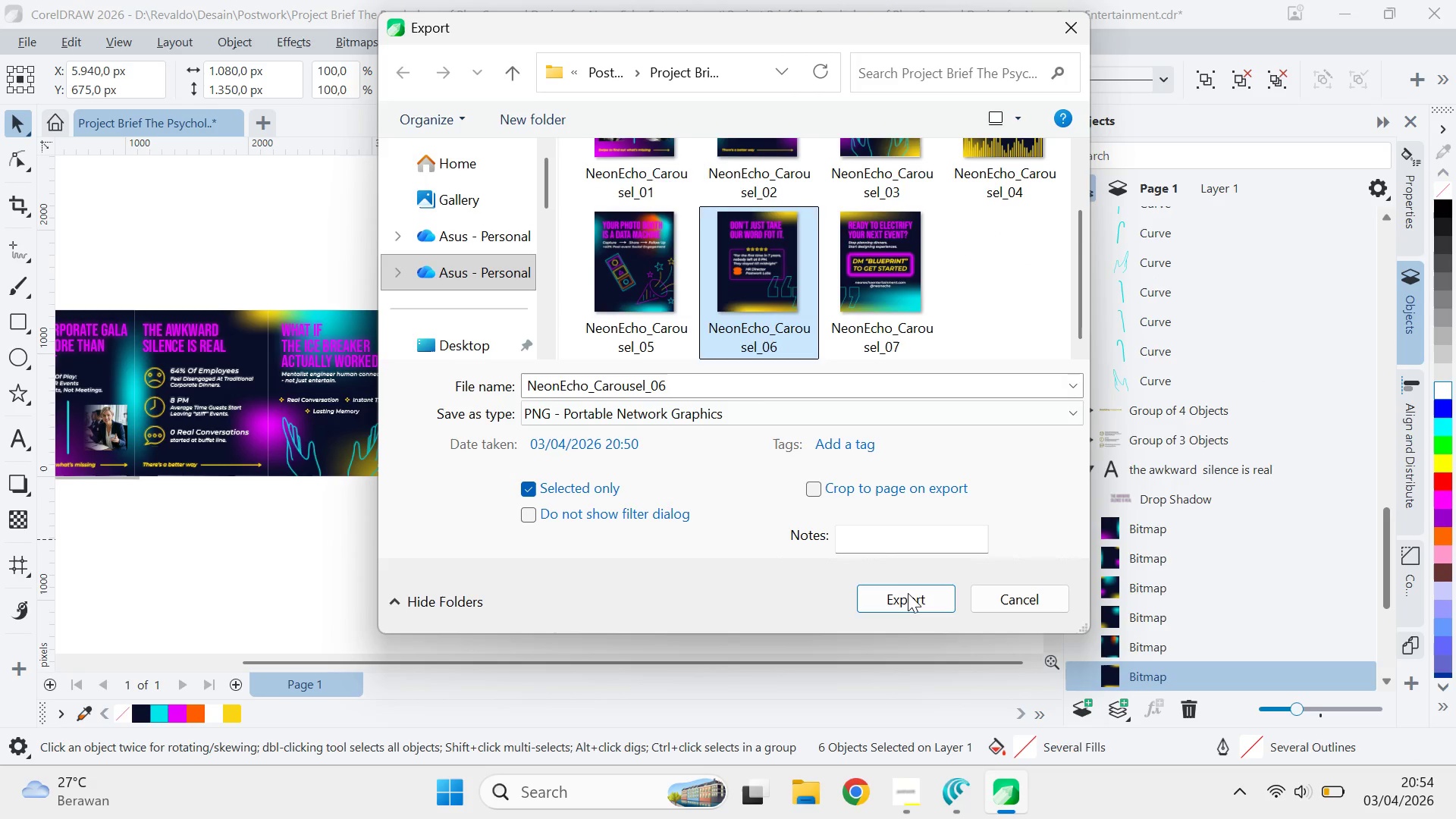 
wait(9.62)
 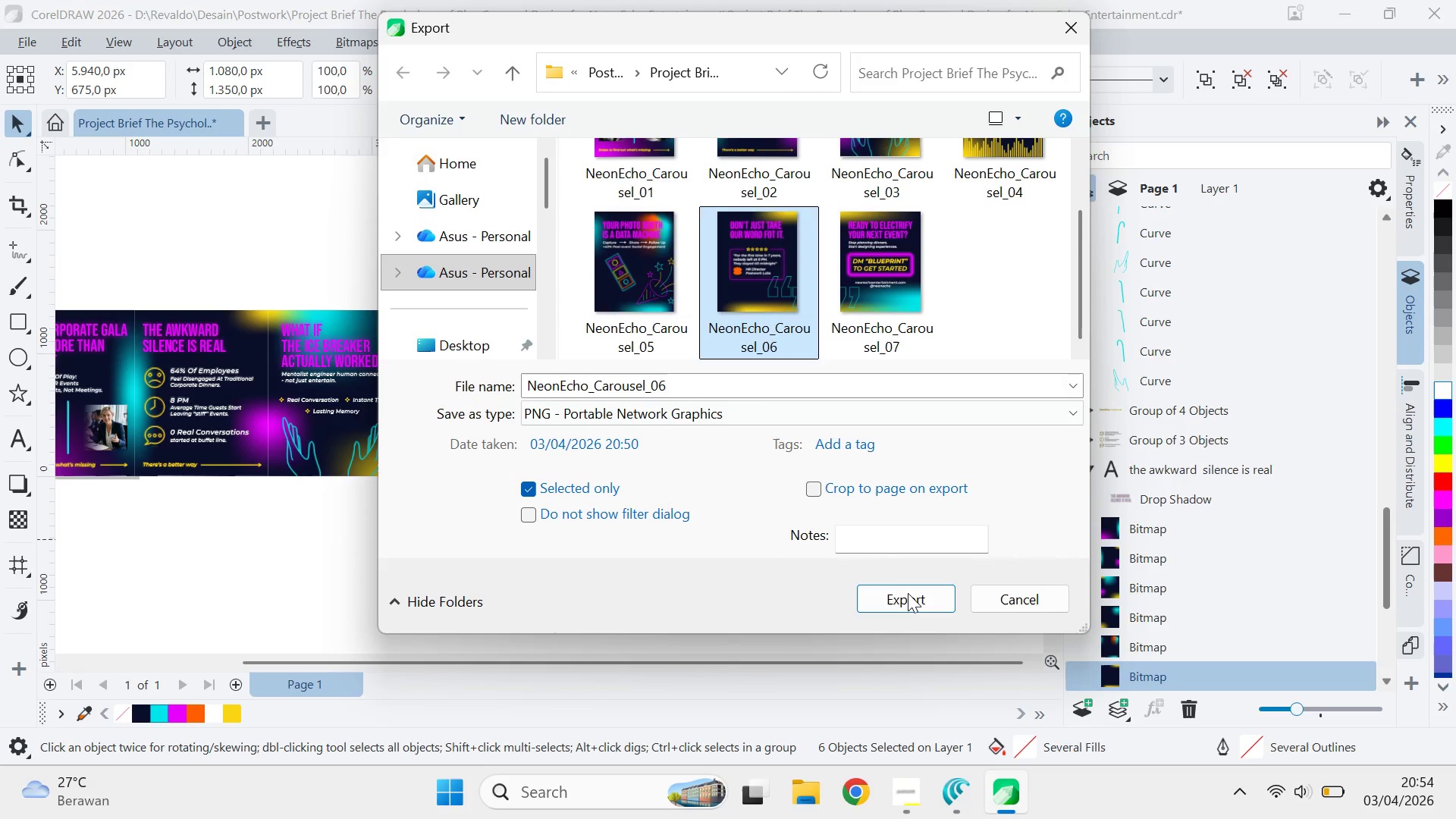 
left_click_drag(start_coordinate=[1133, 440], to_coordinate=[1138, 441])
 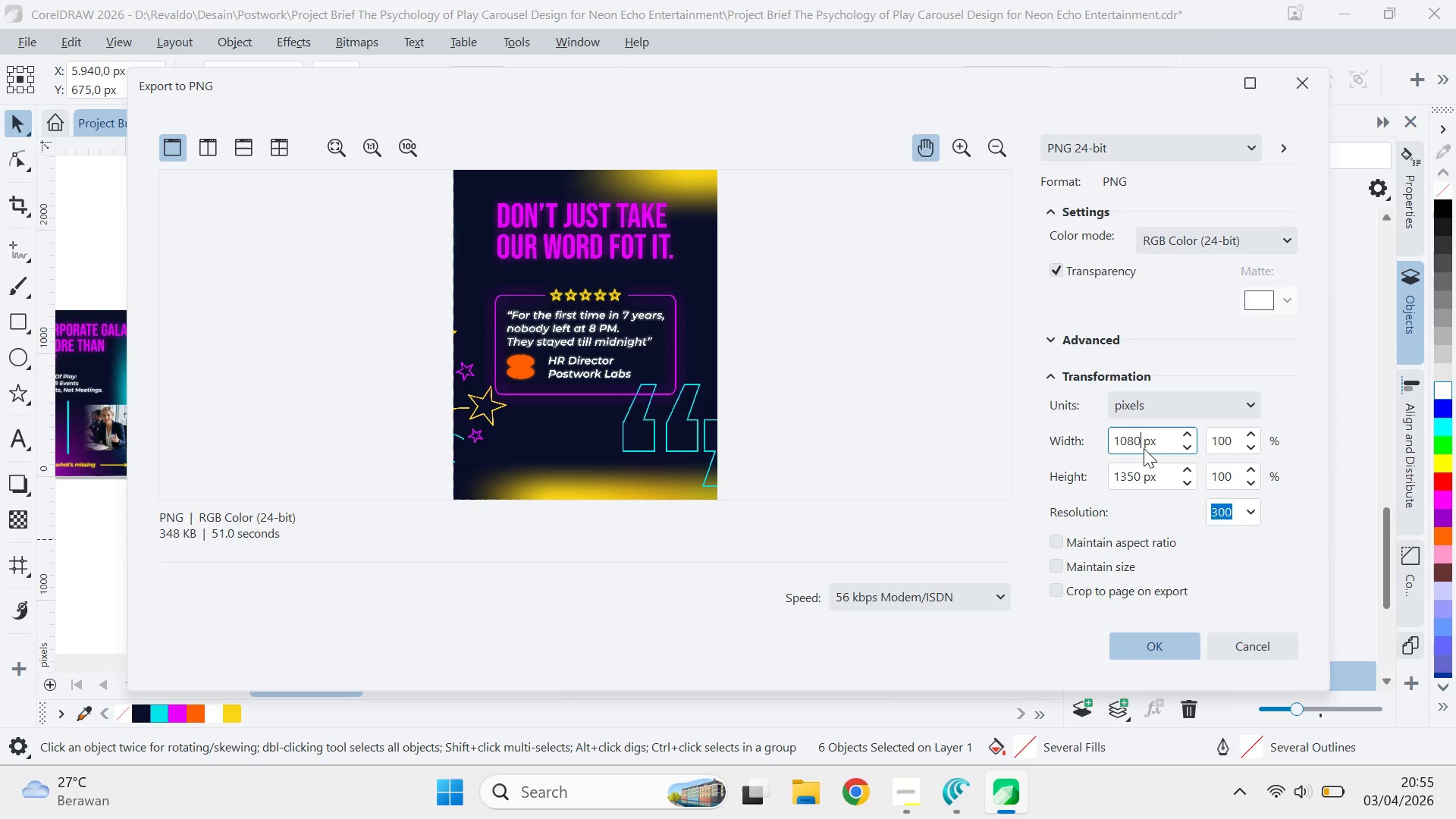 
key(0)
 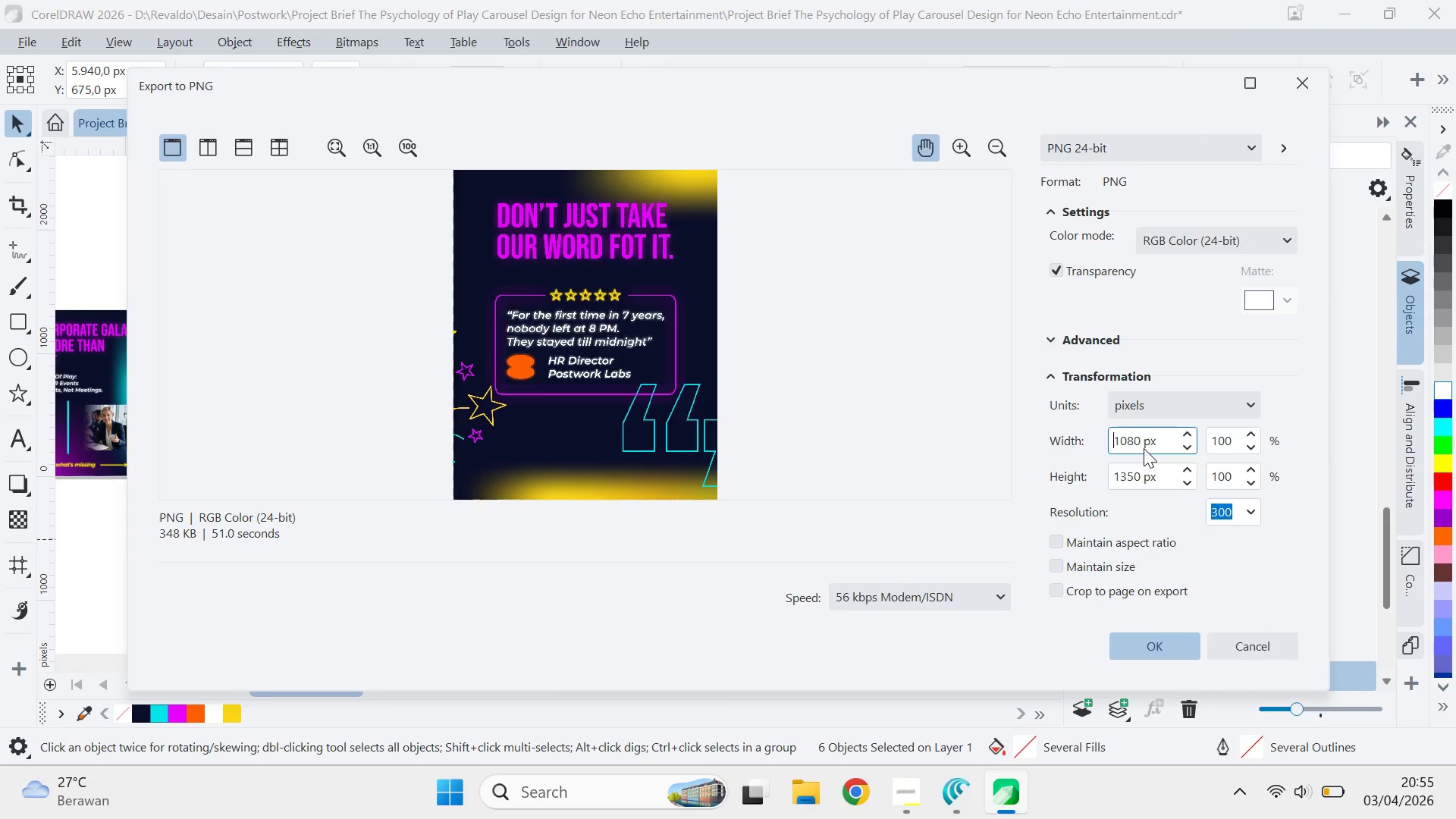 
key(Enter)